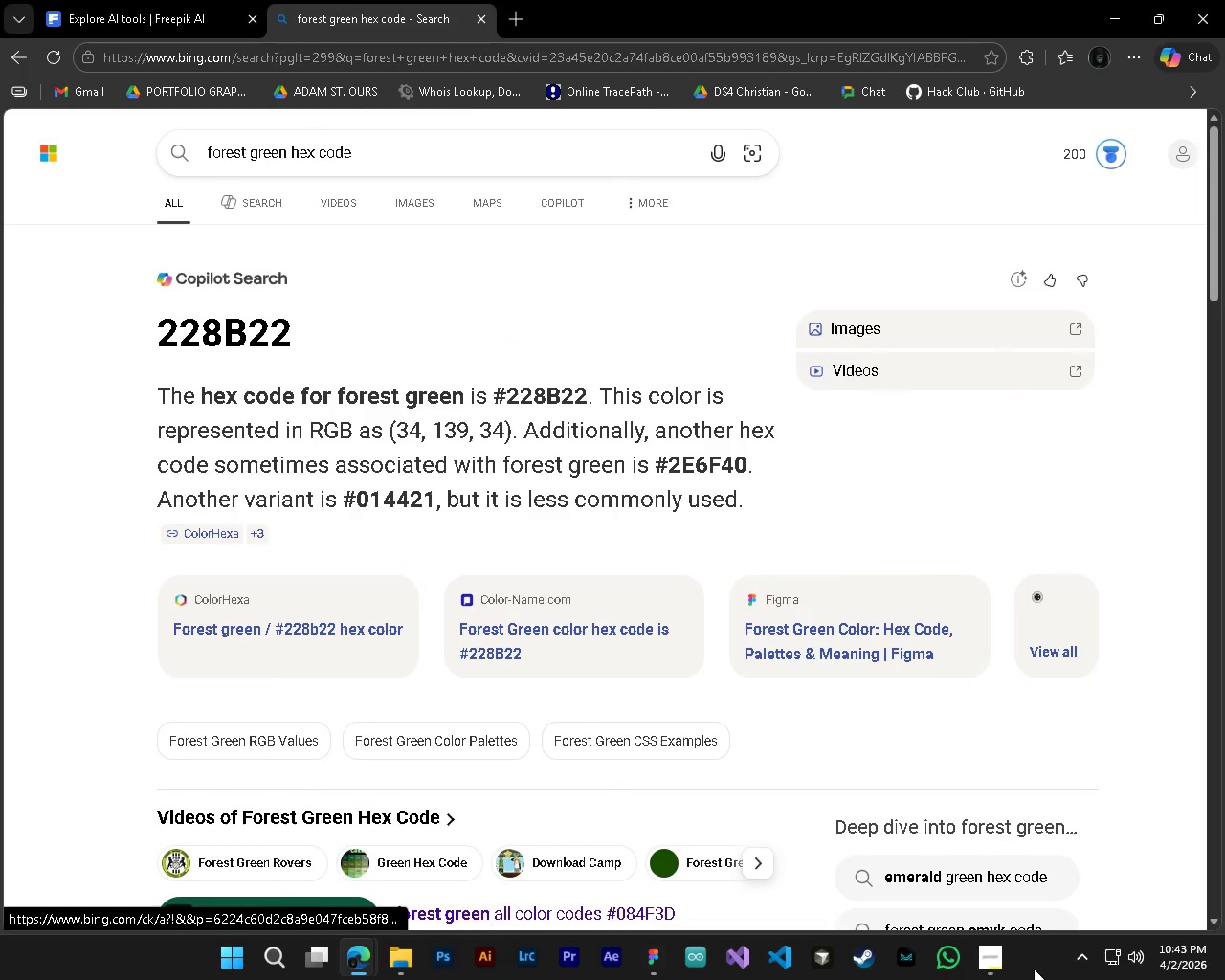 
left_click([1001, 967])